 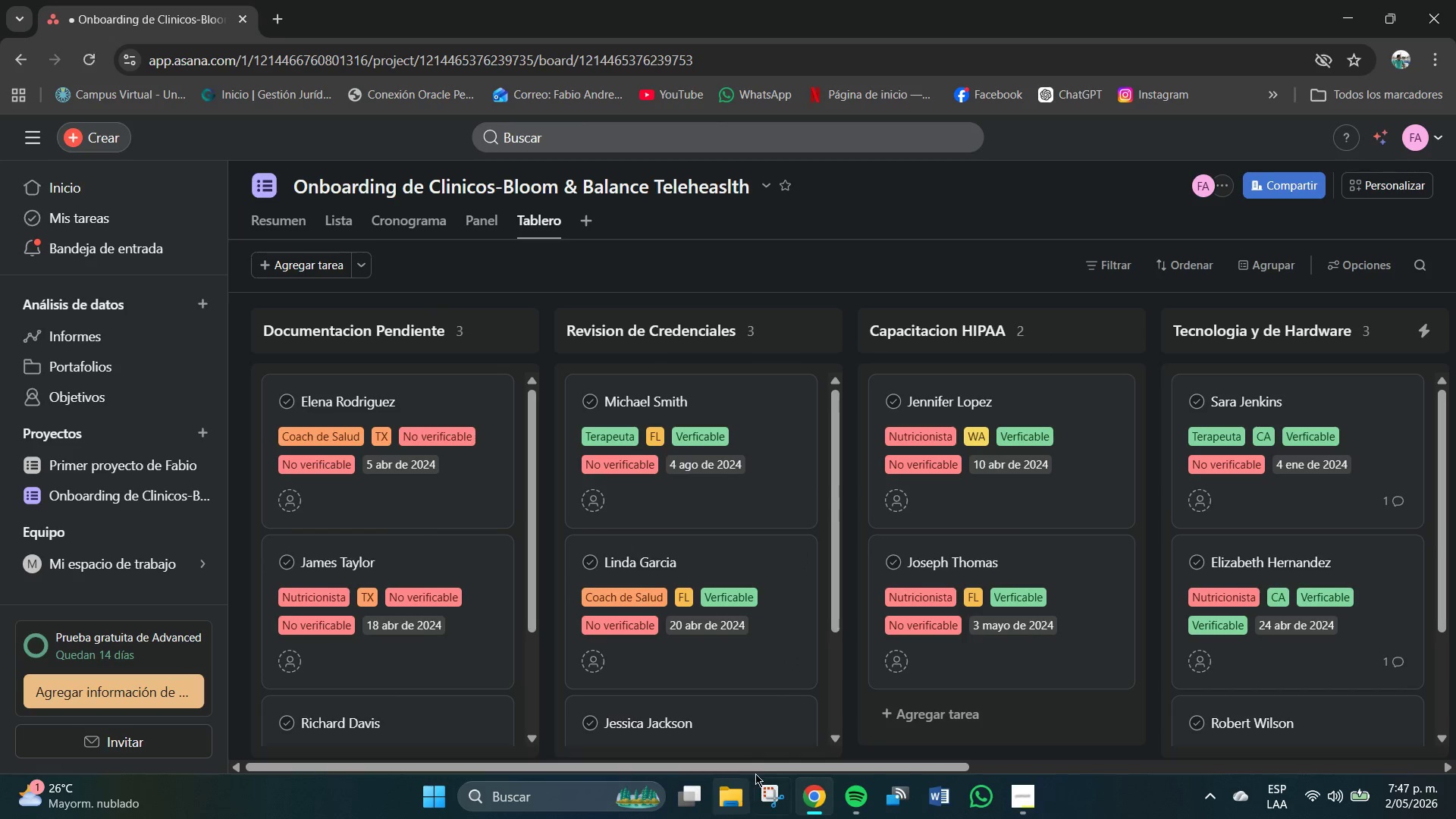 
left_click_drag(start_coordinate=[754, 764], to_coordinate=[507, 755])
 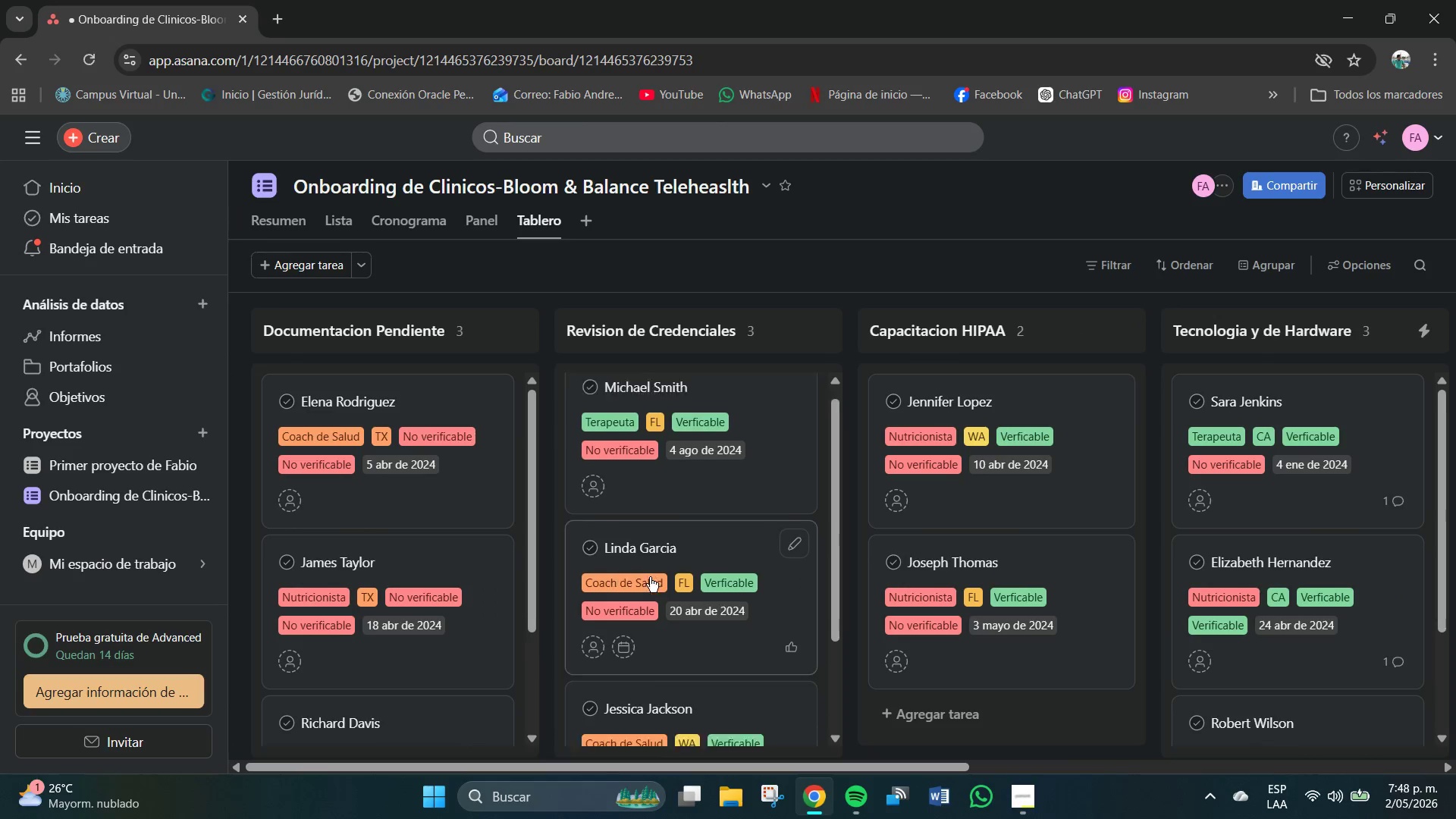 
scroll: coordinate [648, 577], scroll_direction: up, amount: 1.0
 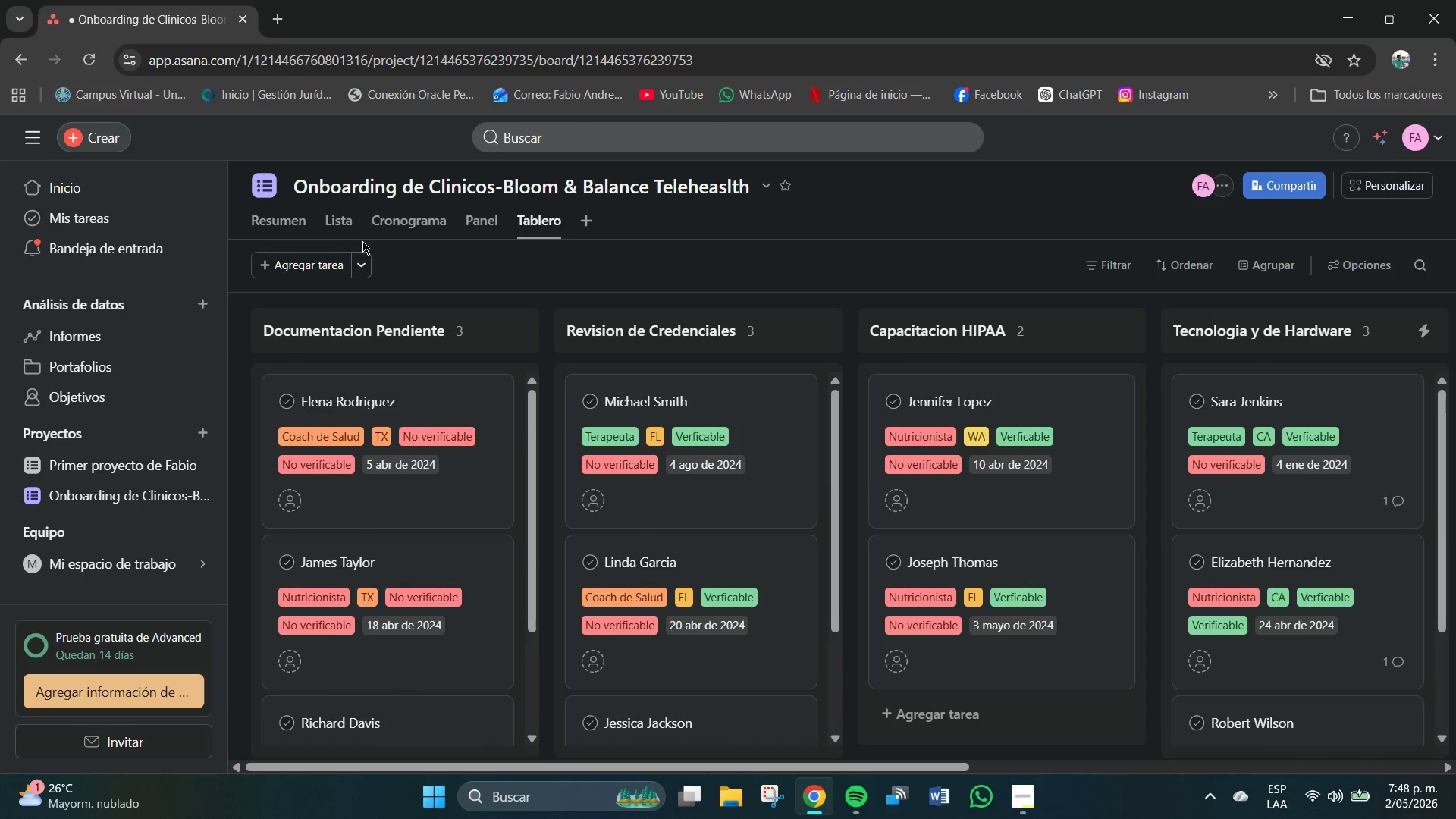 
left_click([344, 218])
 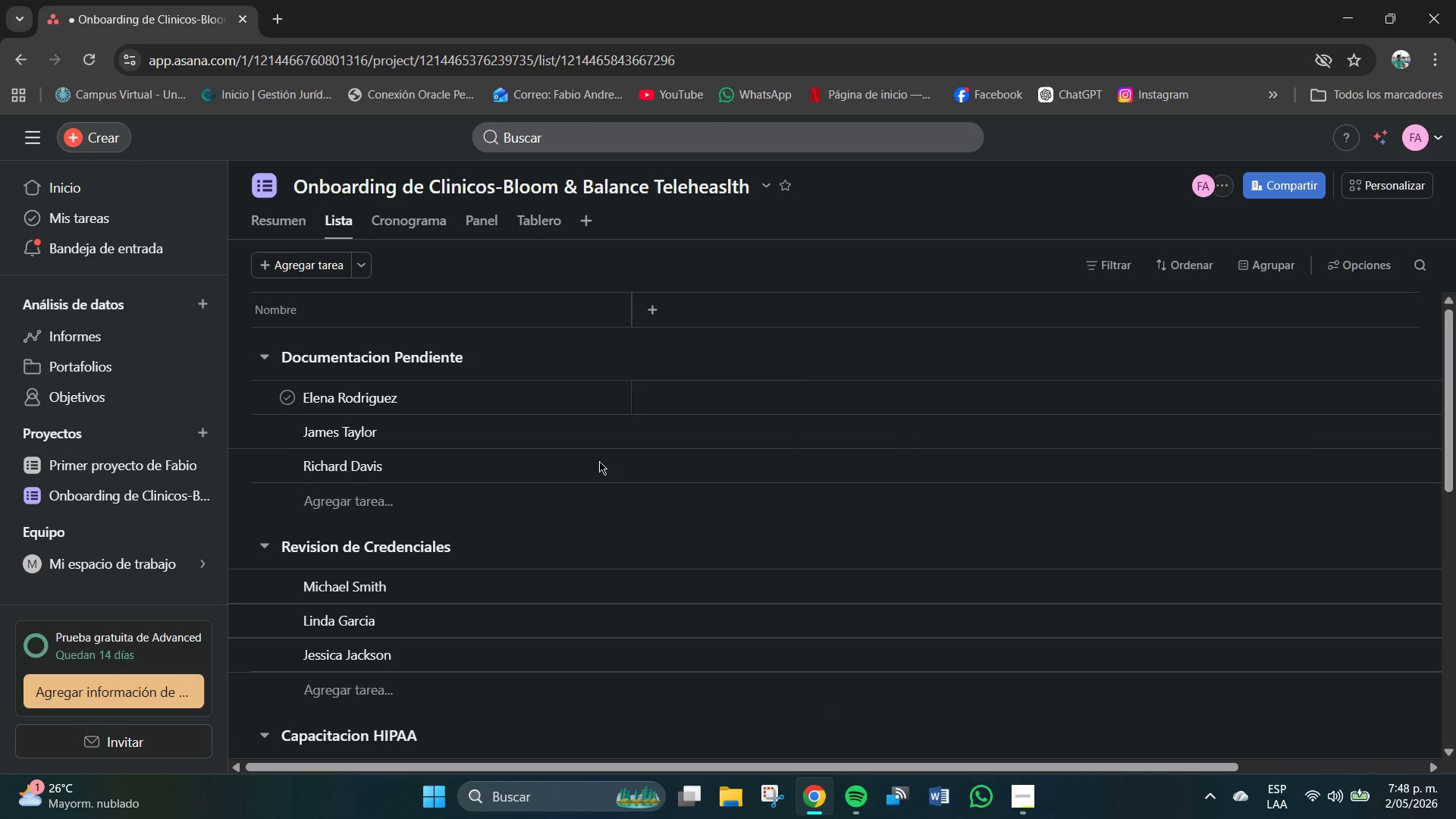 
scroll: coordinate [396, 284], scroll_direction: up, amount: 1.0
 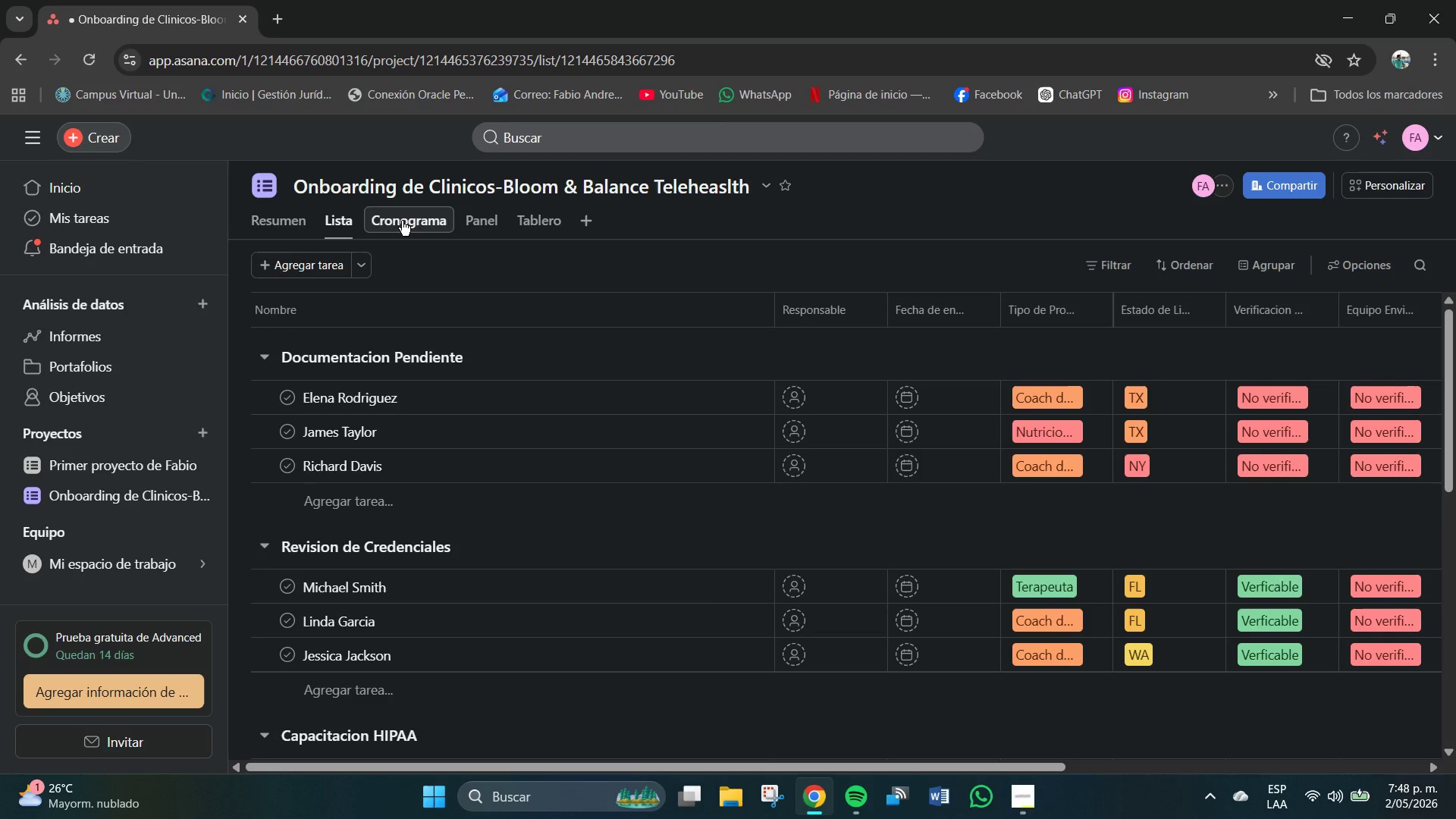 
left_click([402, 221])
 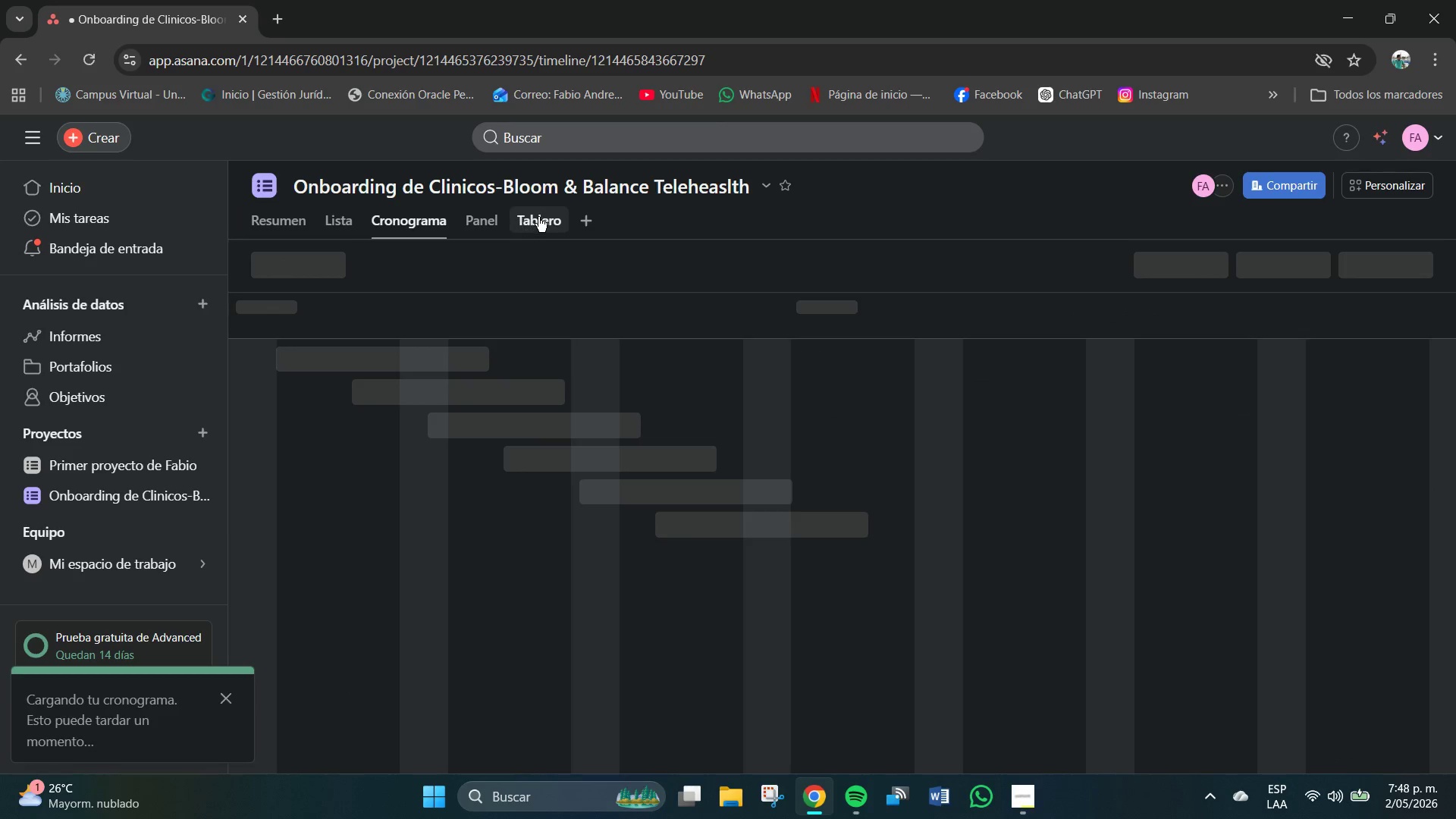 
left_click([482, 218])
 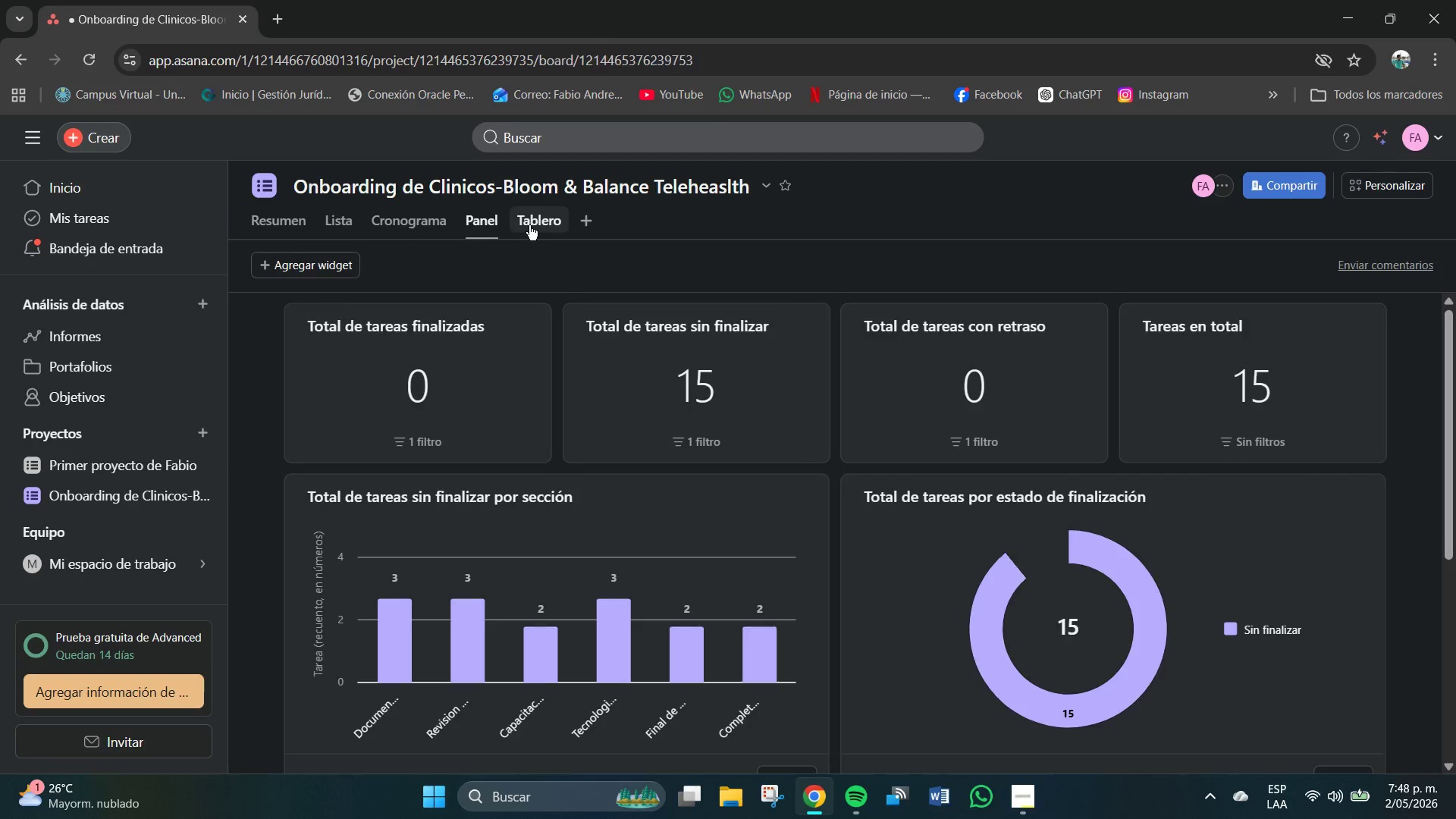 
scroll: coordinate [771, 431], scroll_direction: up, amount: 5.0
 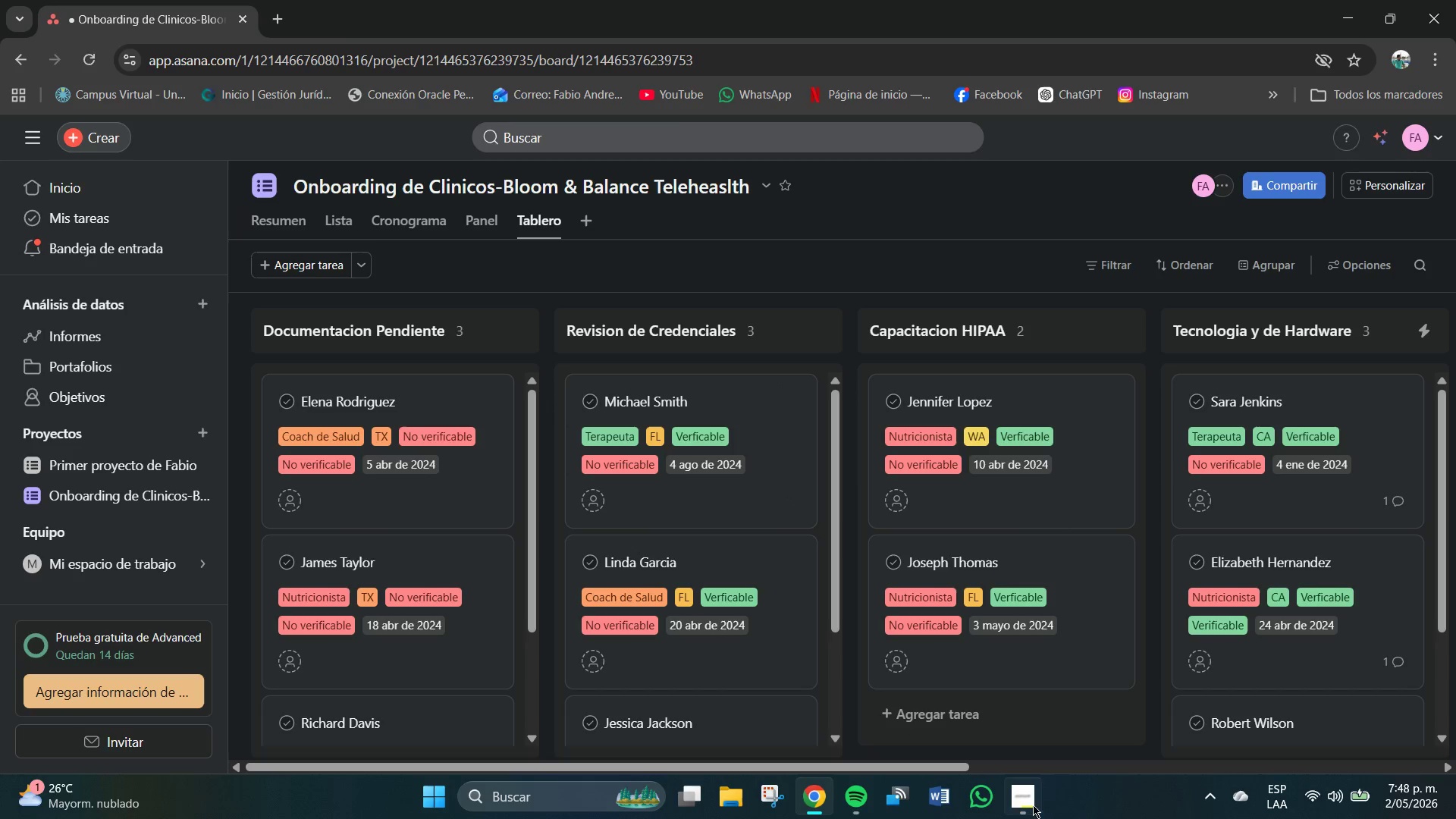 
wait(10.05)
 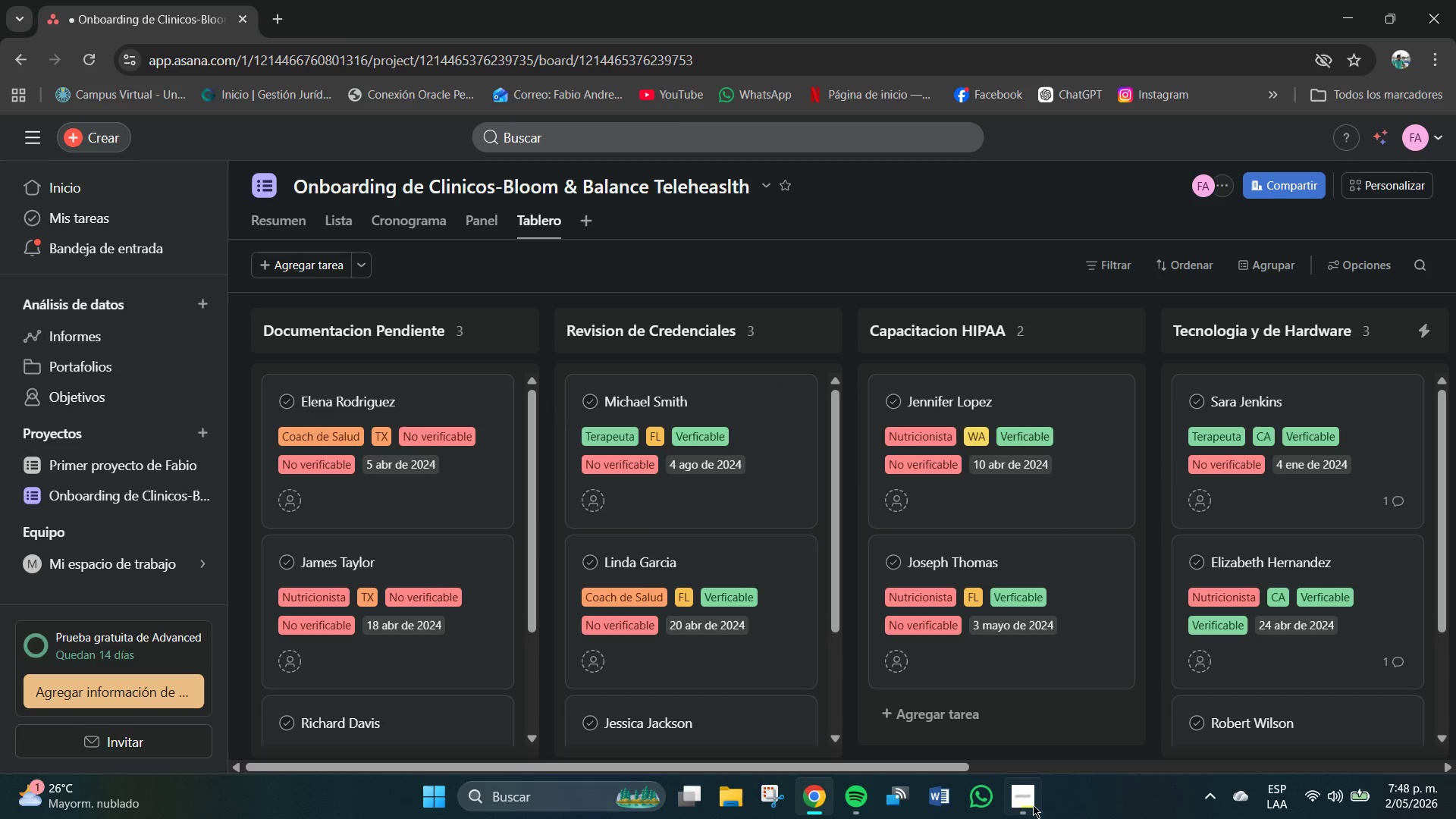 
scroll: coordinate [407, 465], scroll_direction: down, amount: 1.0
 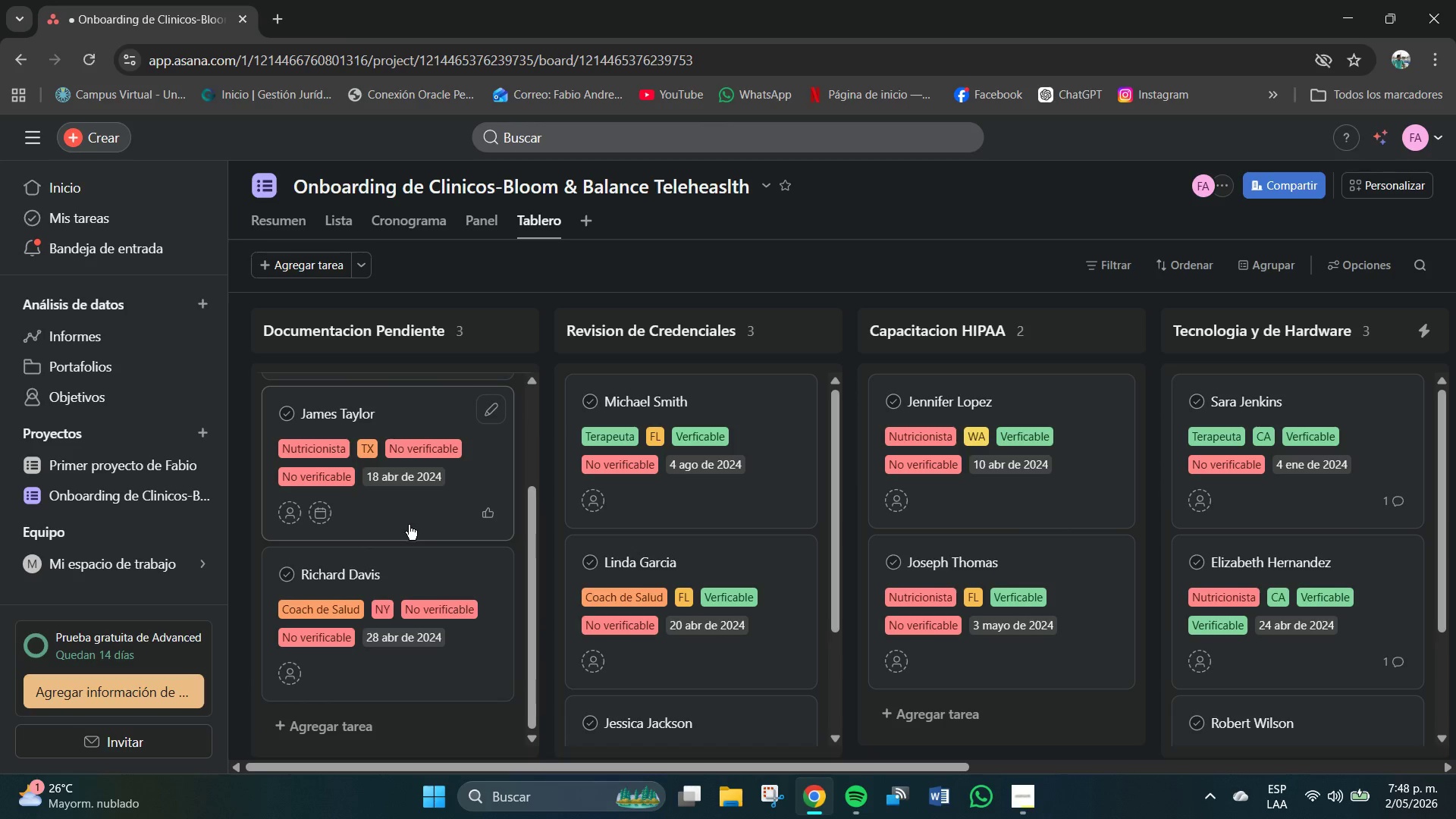 
scroll: coordinate [408, 524], scroll_direction: up, amount: 1.0
 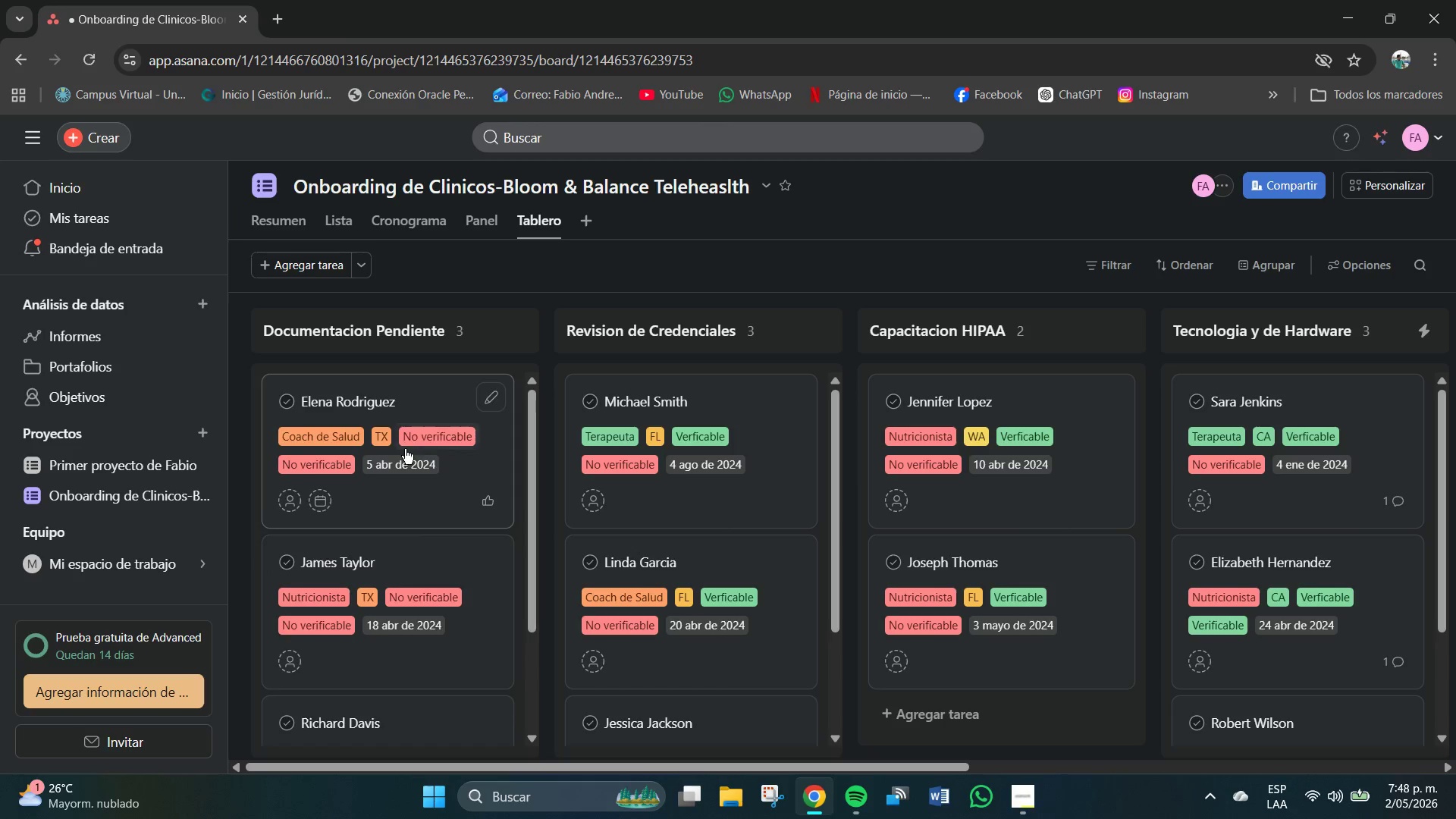 
scroll: coordinate [405, 451], scroll_direction: down, amount: 2.0
 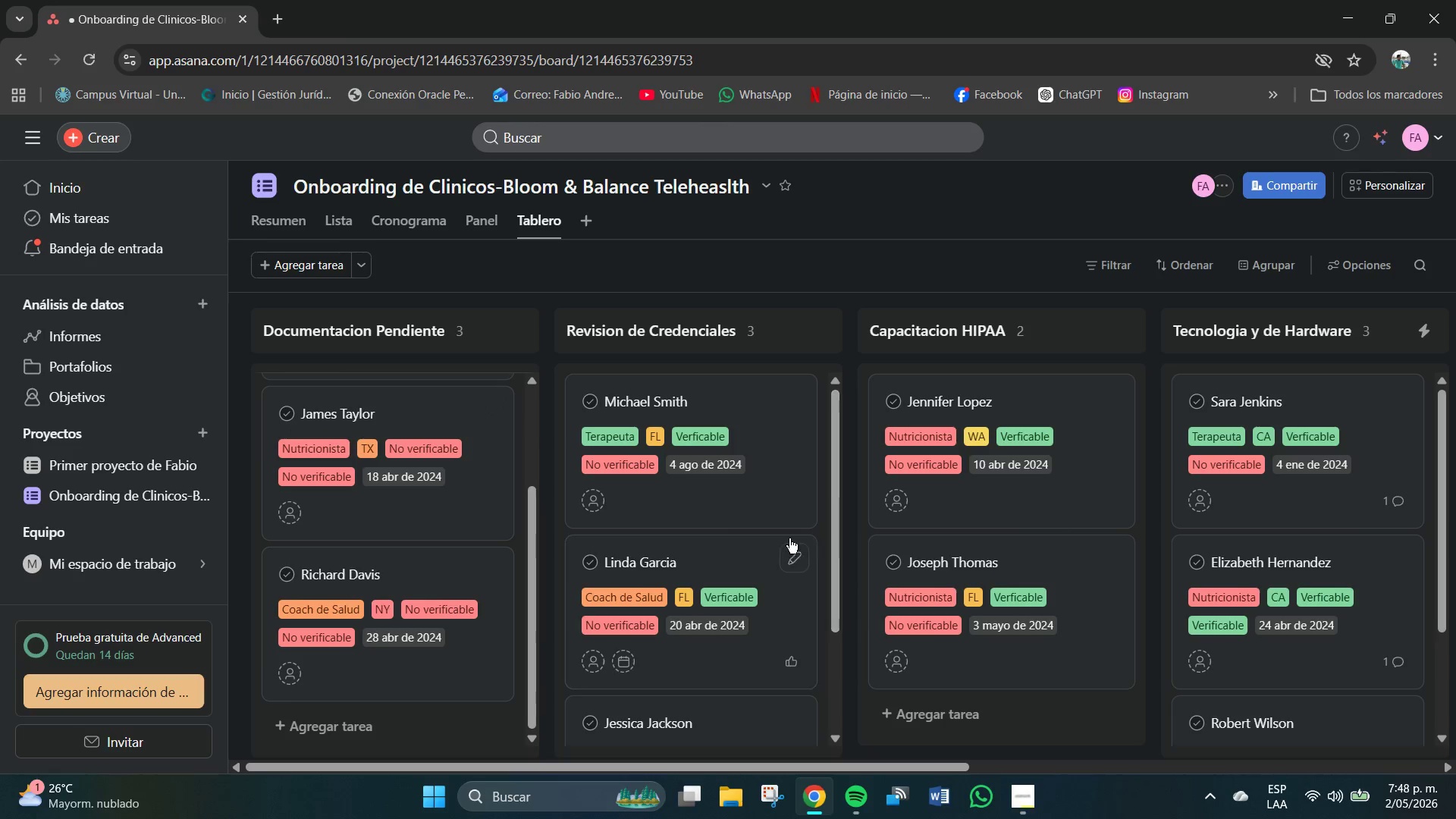 
scroll: coordinate [814, 631], scroll_direction: up, amount: 1.0
 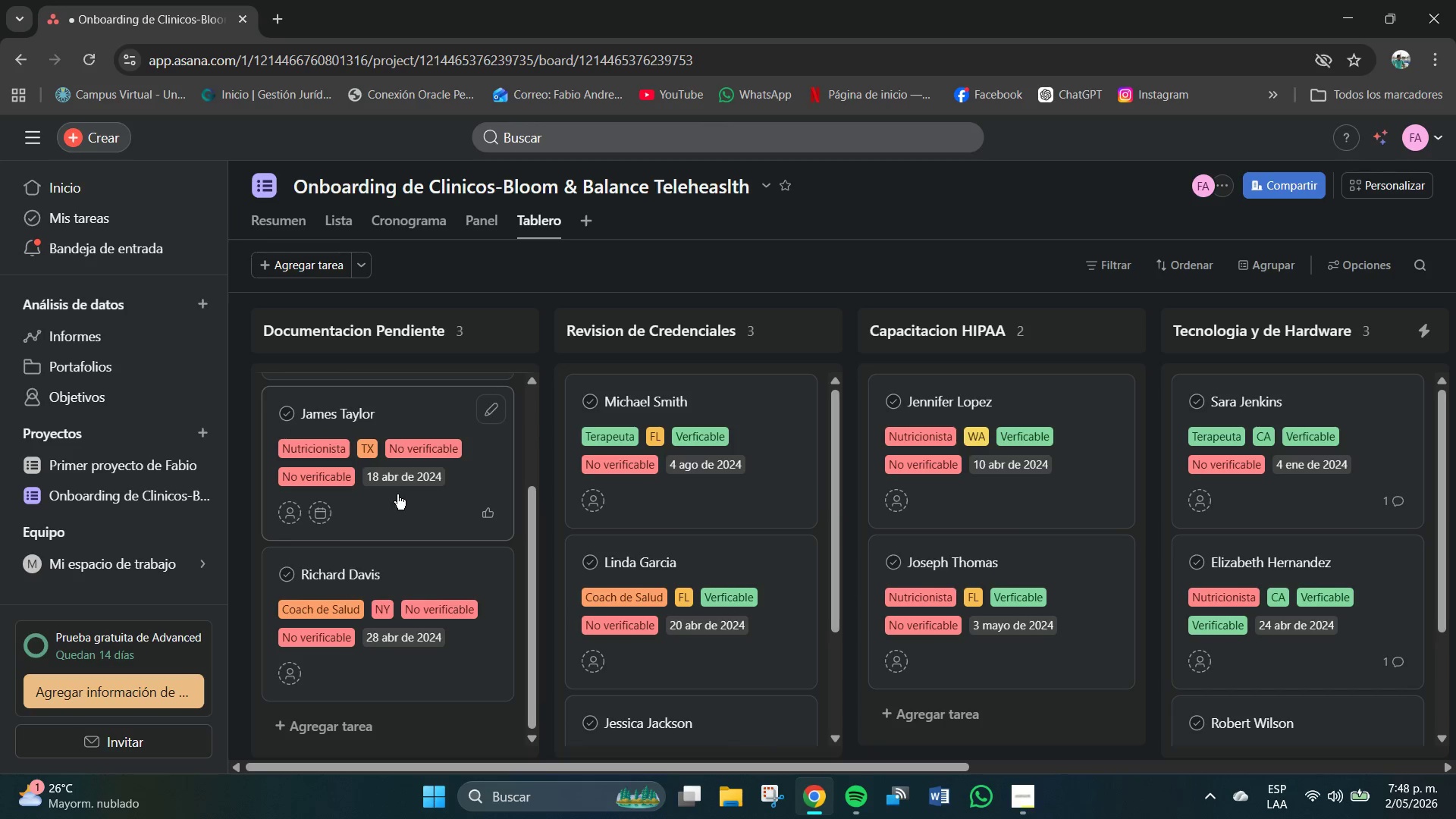 
scroll: coordinate [739, 513], scroll_direction: down, amount: 7.0
 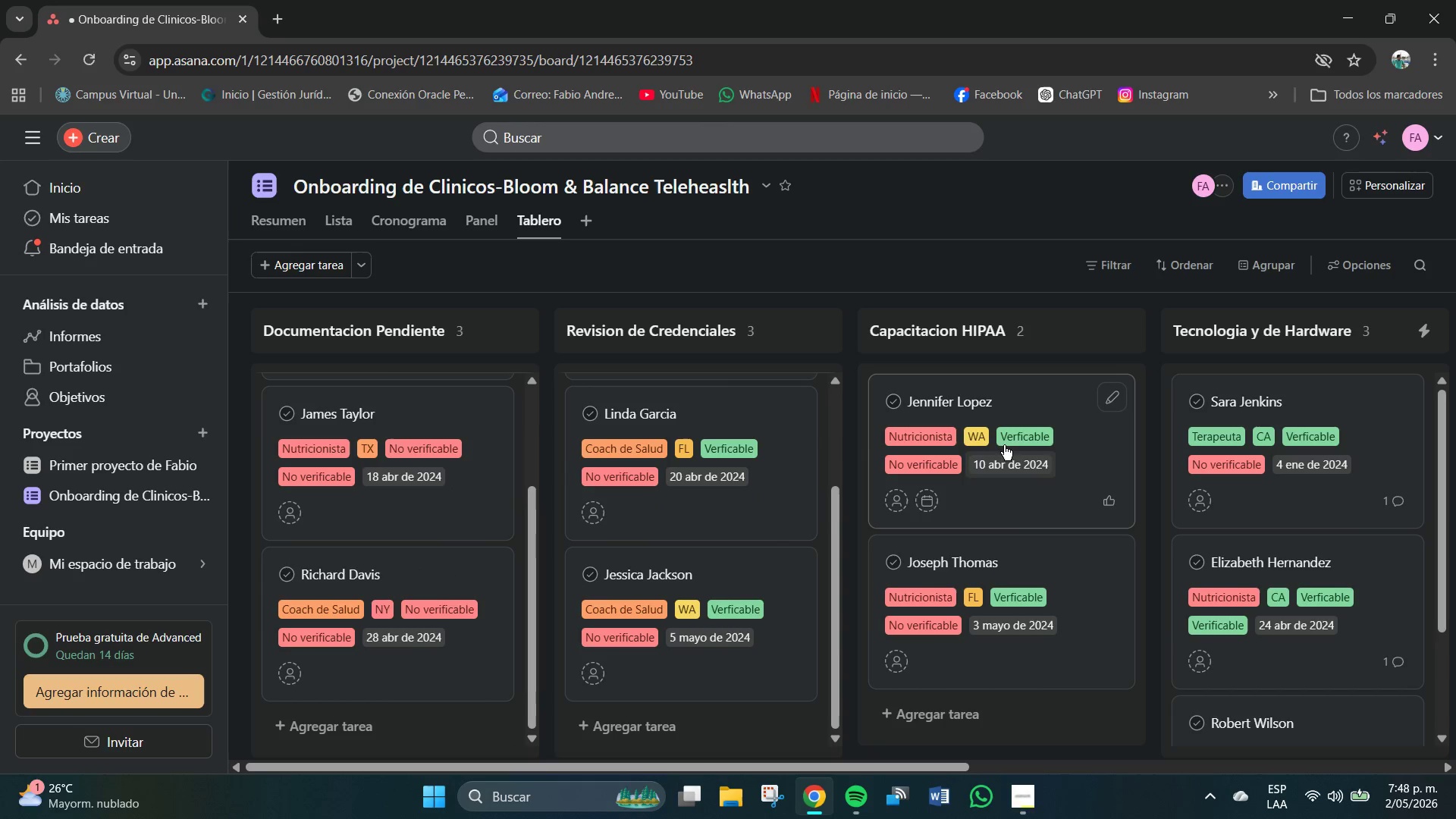 
scroll: coordinate [1018, 639], scroll_direction: up, amount: 2.0
 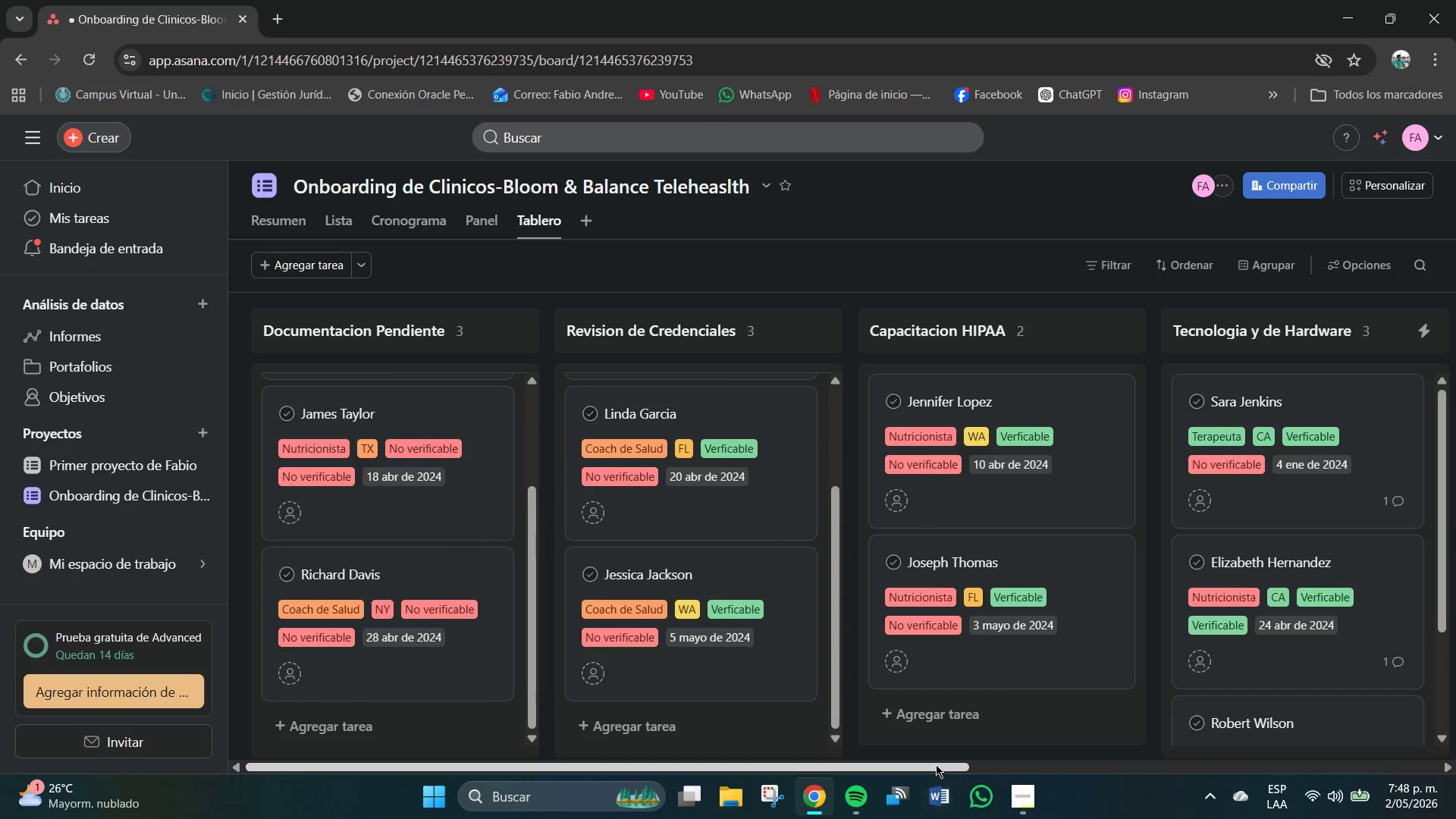 
left_click_drag(start_coordinate=[933, 761], to_coordinate=[682, 735])
 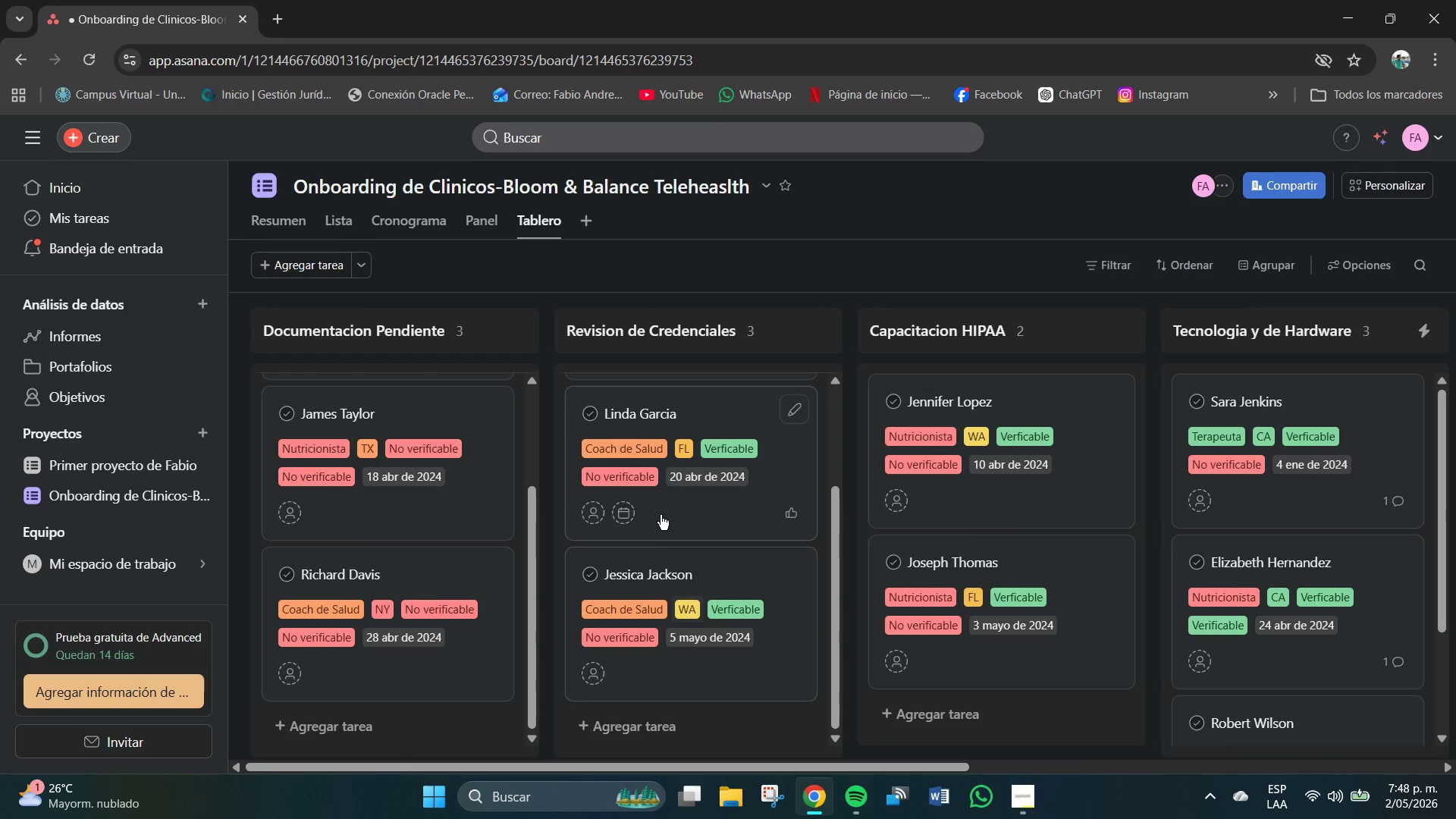 
scroll: coordinate [363, 468], scroll_direction: up, amount: 3.0
 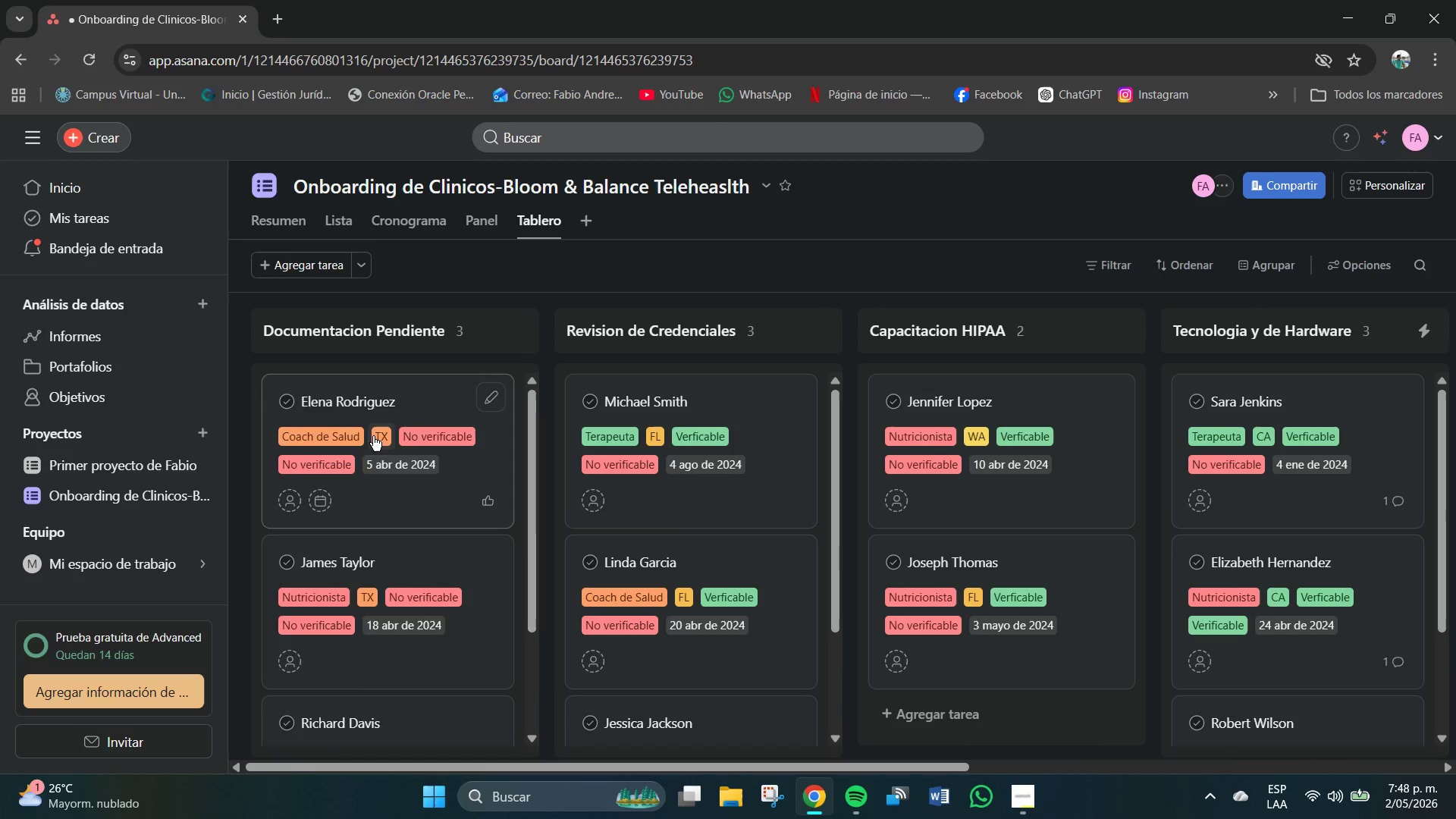 
scroll: coordinate [662, 566], scroll_direction: none, amount: 0.0
 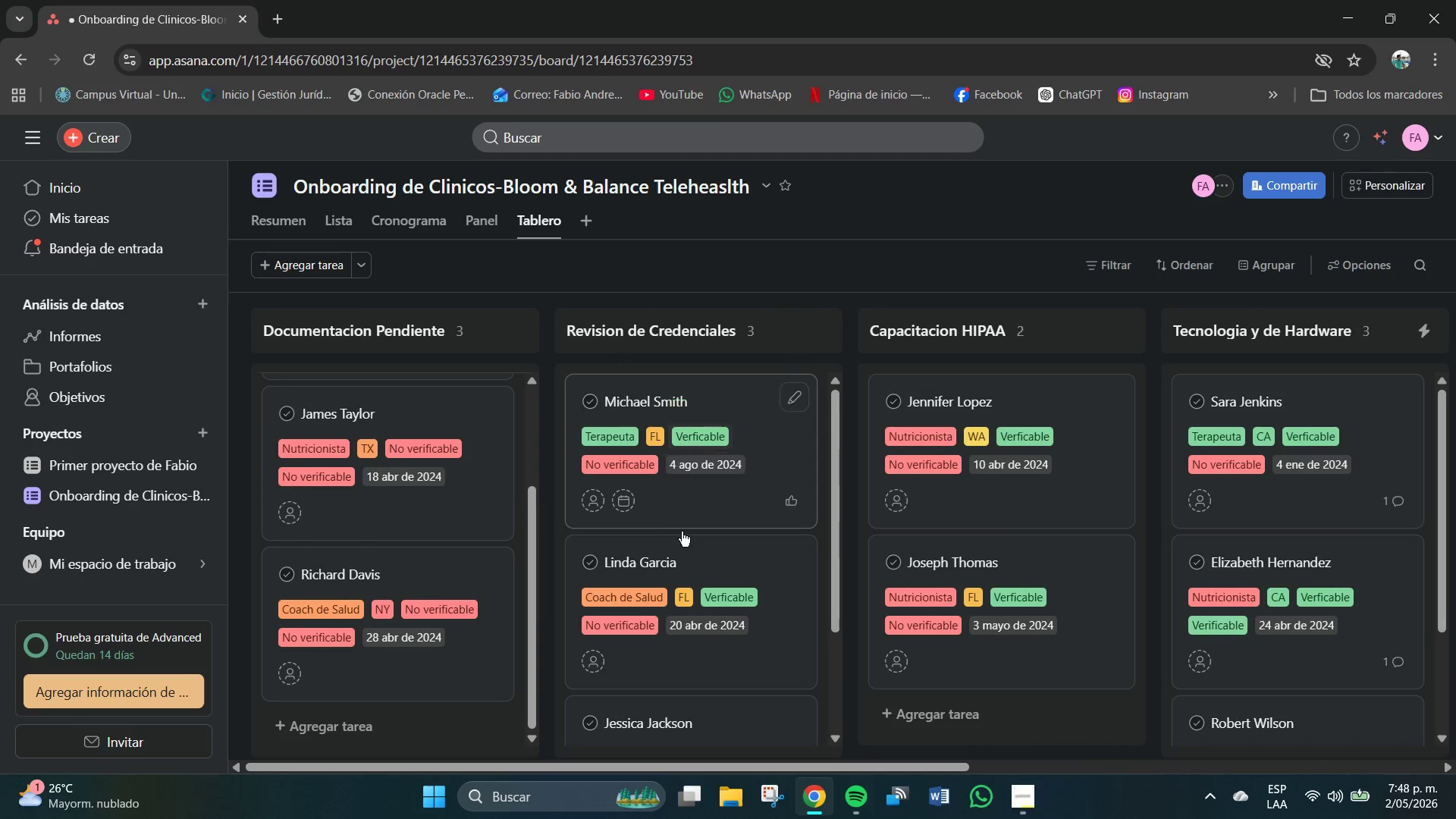 
scroll: coordinate [682, 554], scroll_direction: down, amount: 1.0
 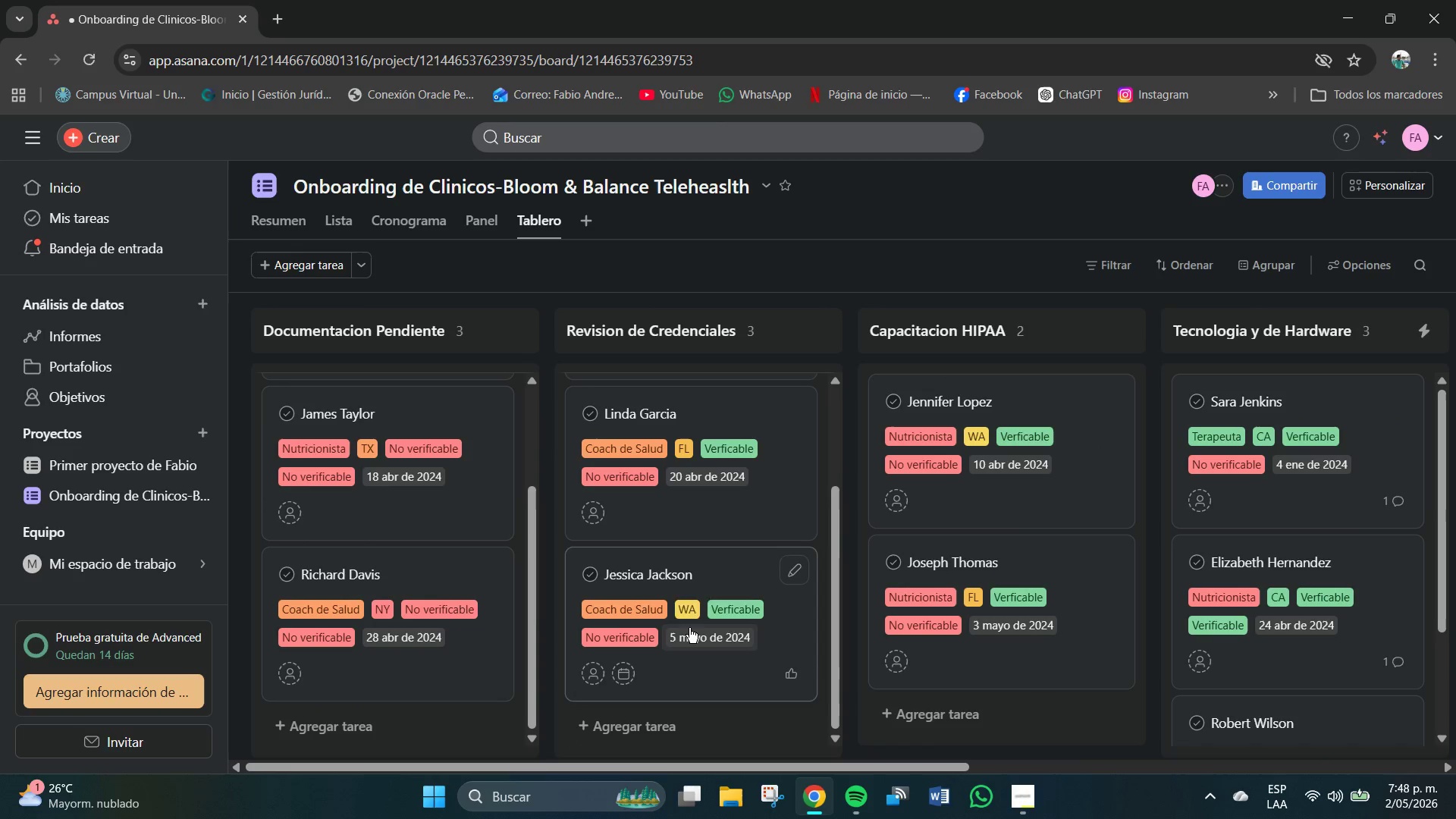 
scroll: coordinate [1005, 642], scroll_direction: up, amount: 3.0
 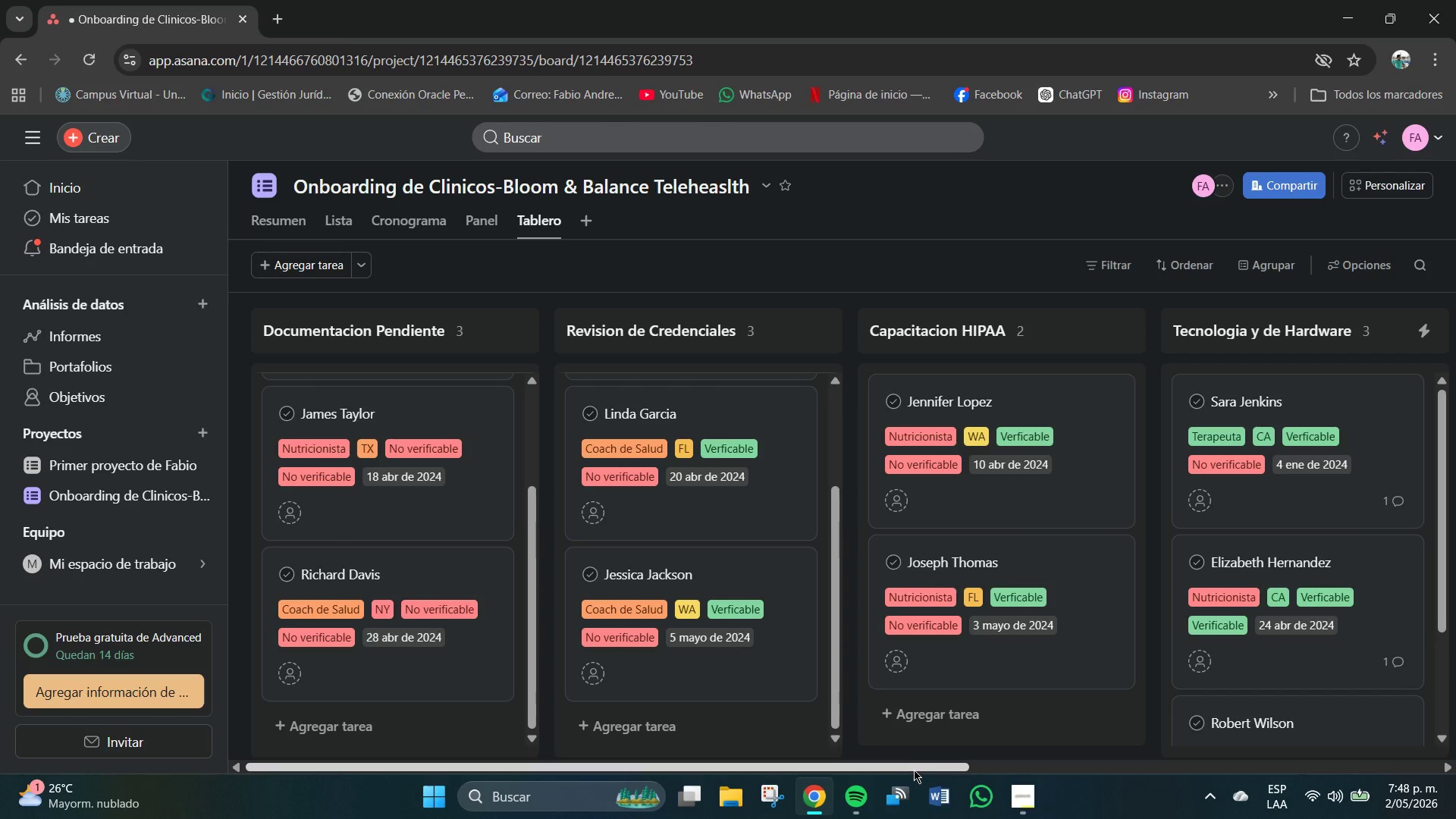 
left_click_drag(start_coordinate=[914, 770], to_coordinate=[1072, 766])
 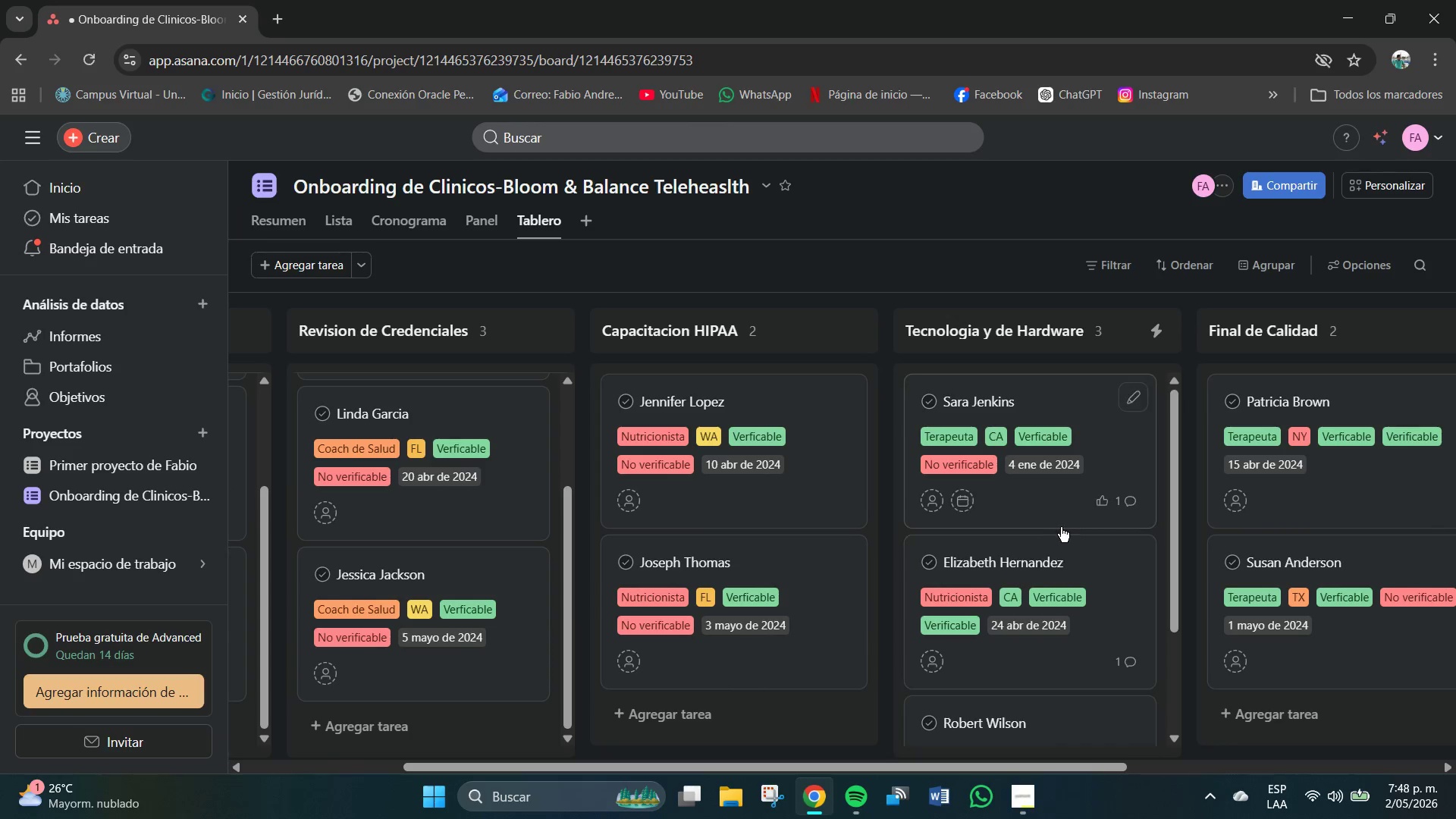 
scroll: coordinate [1039, 472], scroll_direction: up, amount: 1.0
 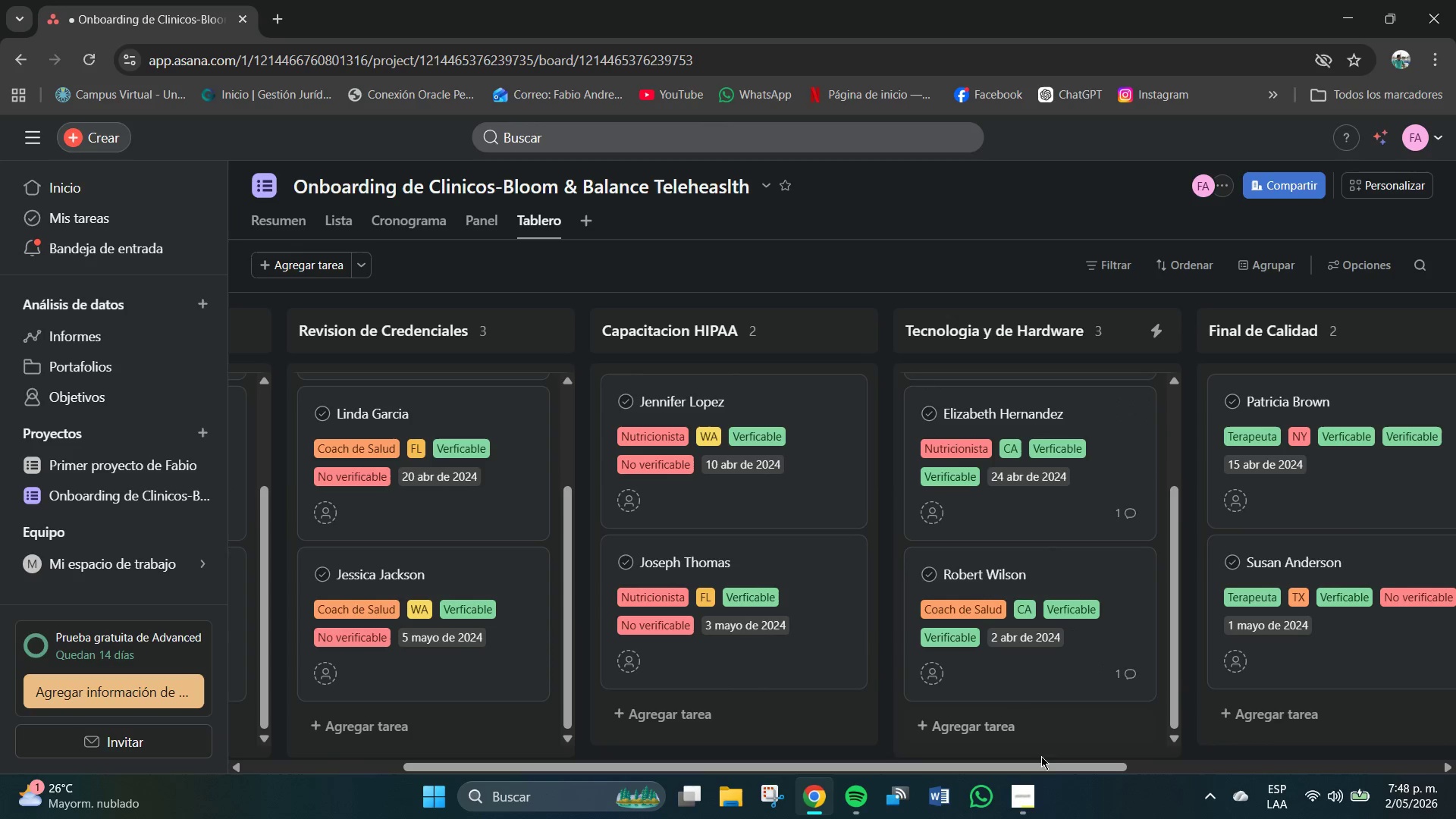 
left_click_drag(start_coordinate=[1041, 768], to_coordinate=[1119, 765])
 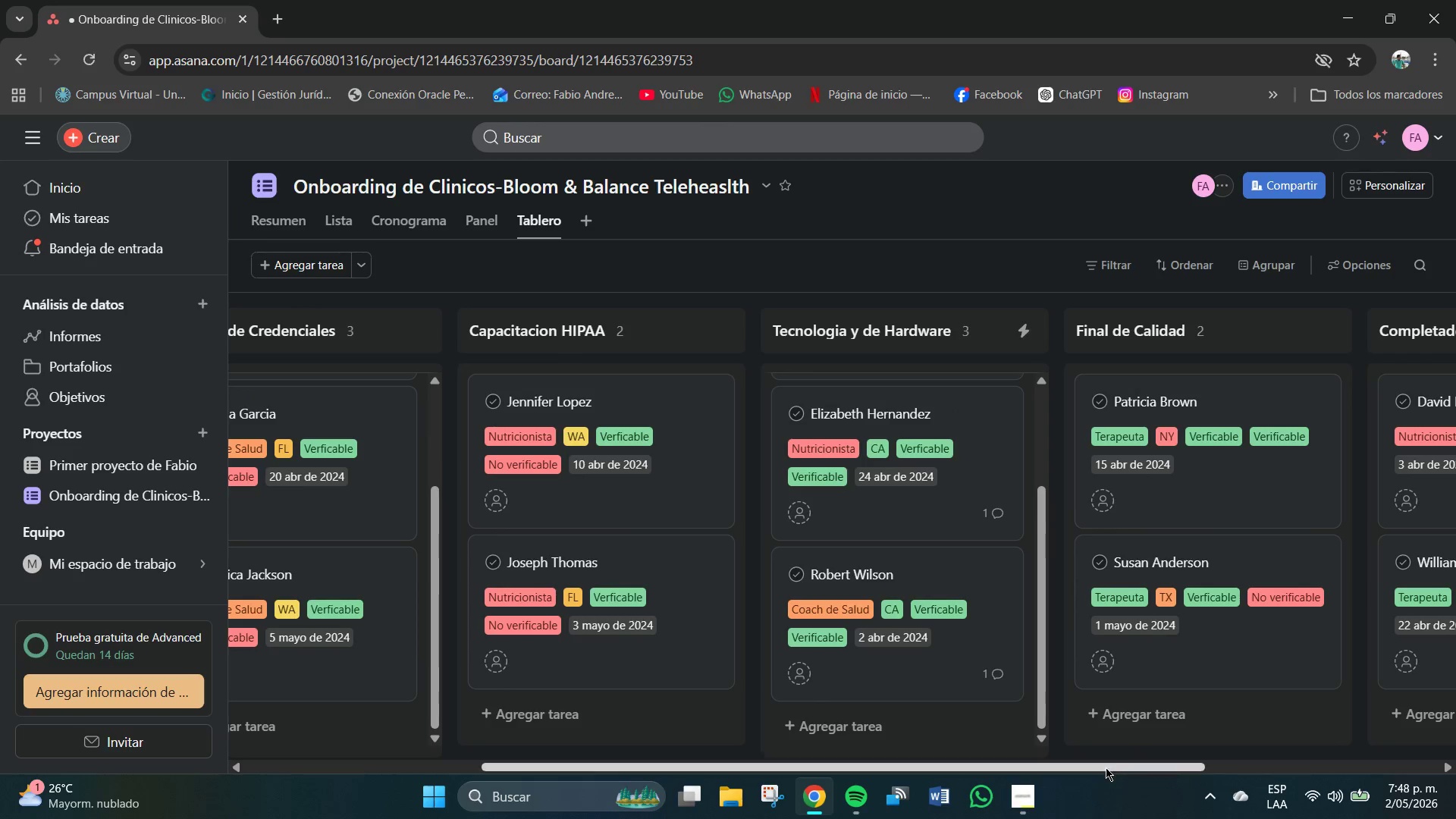 
left_click_drag(start_coordinate=[1112, 761], to_coordinate=[1238, 754])
 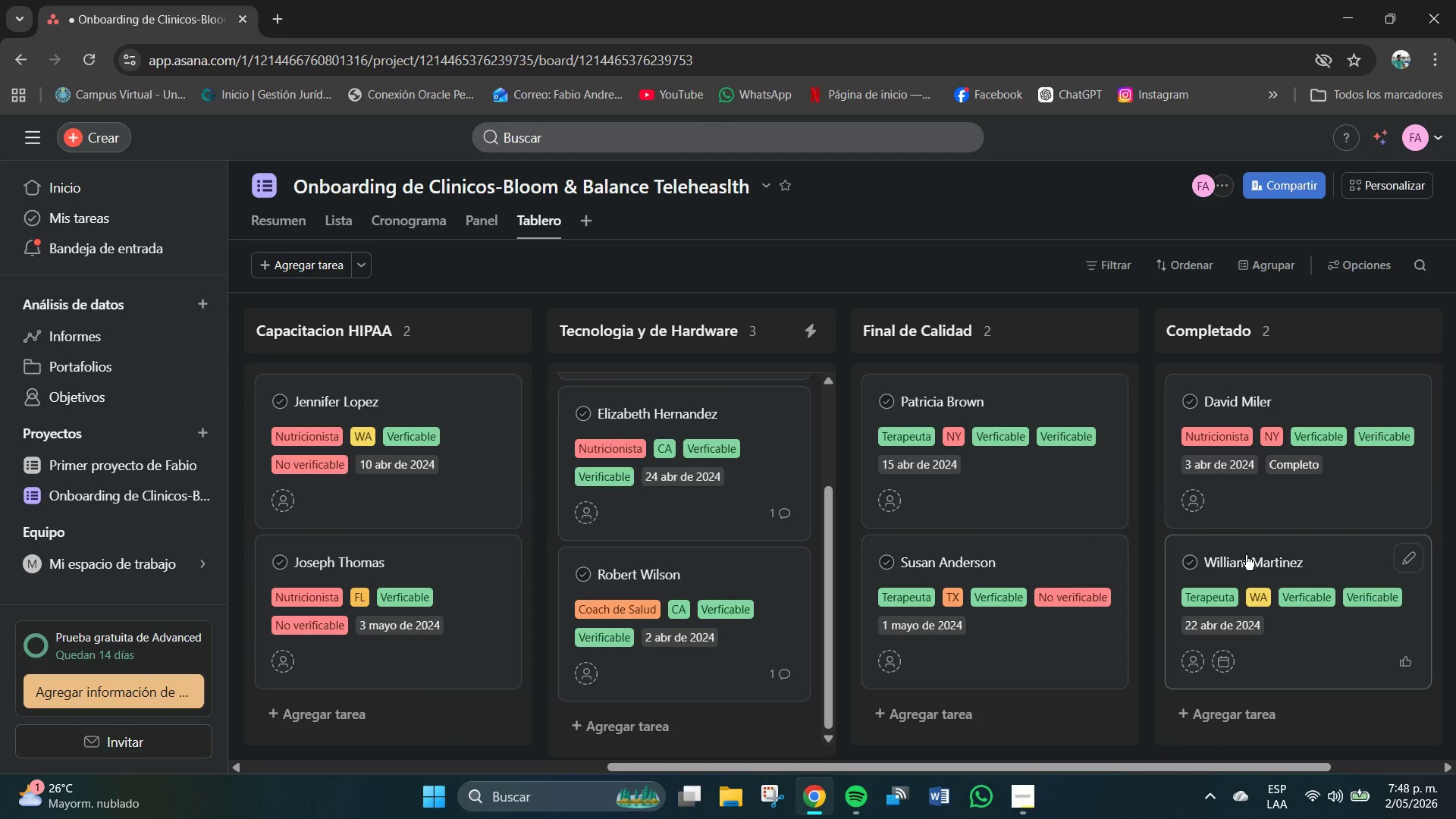 
scroll: coordinate [1241, 562], scroll_direction: none, amount: 0.0
 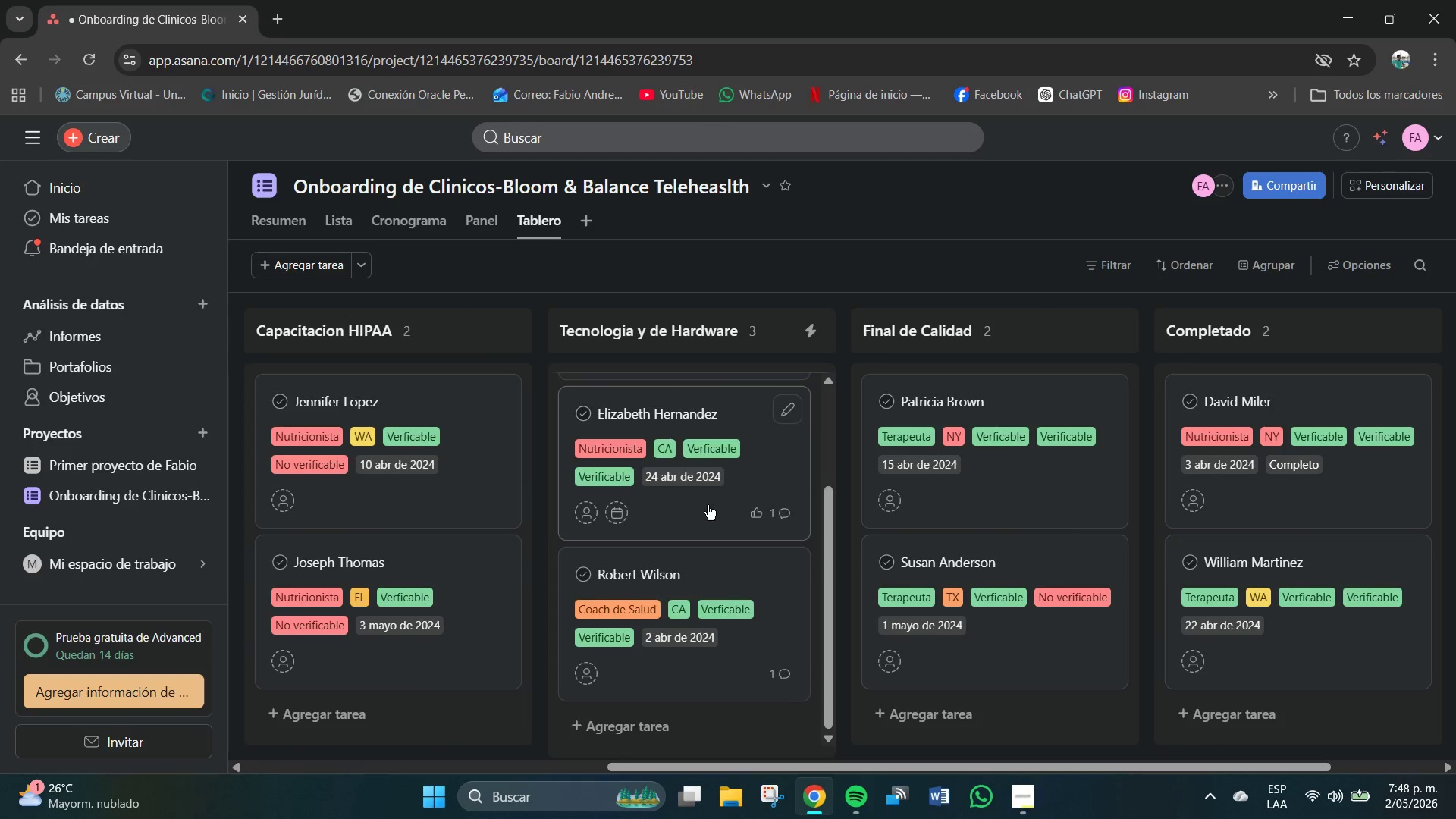 